 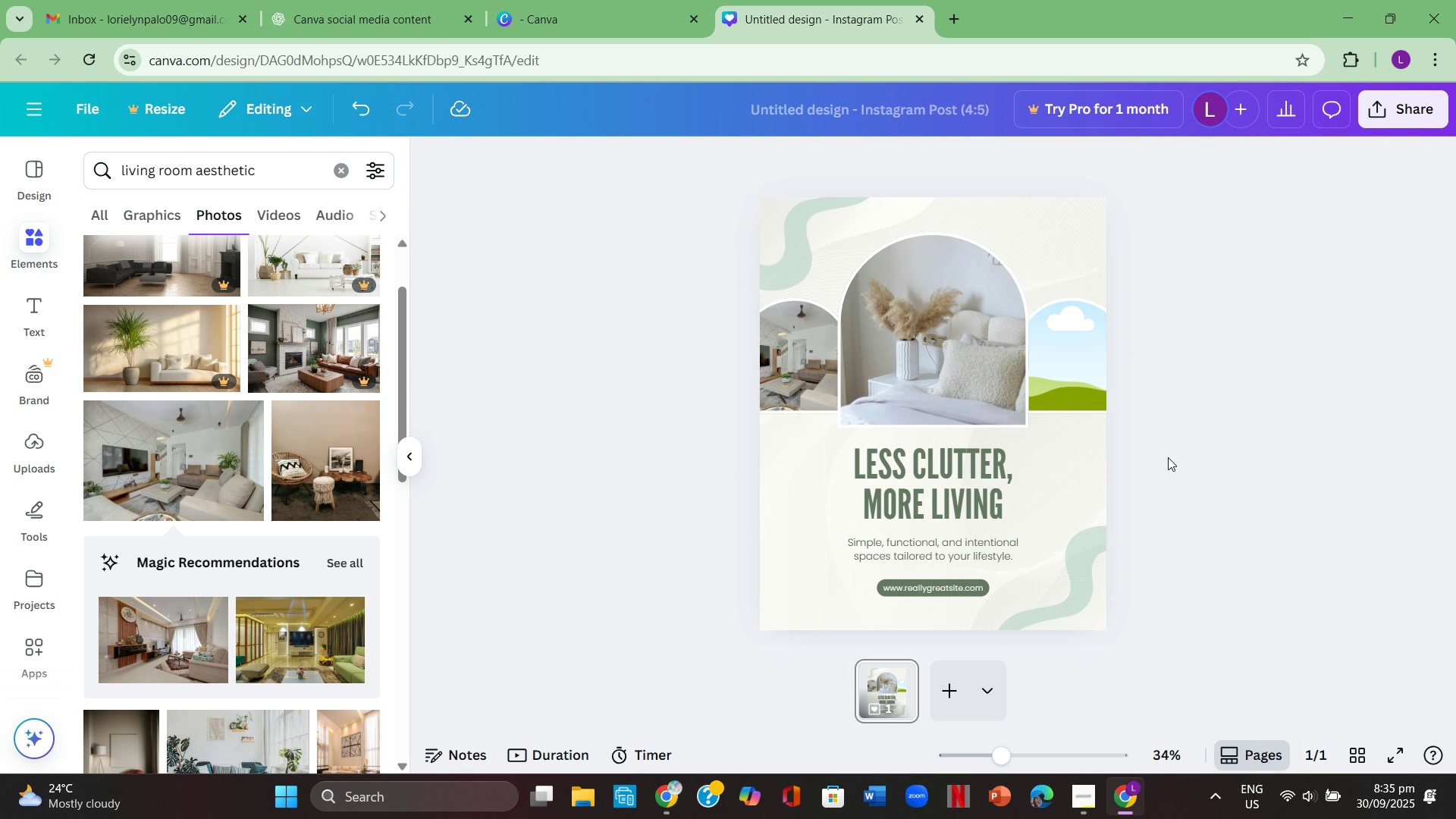 
left_click([1408, 753])
 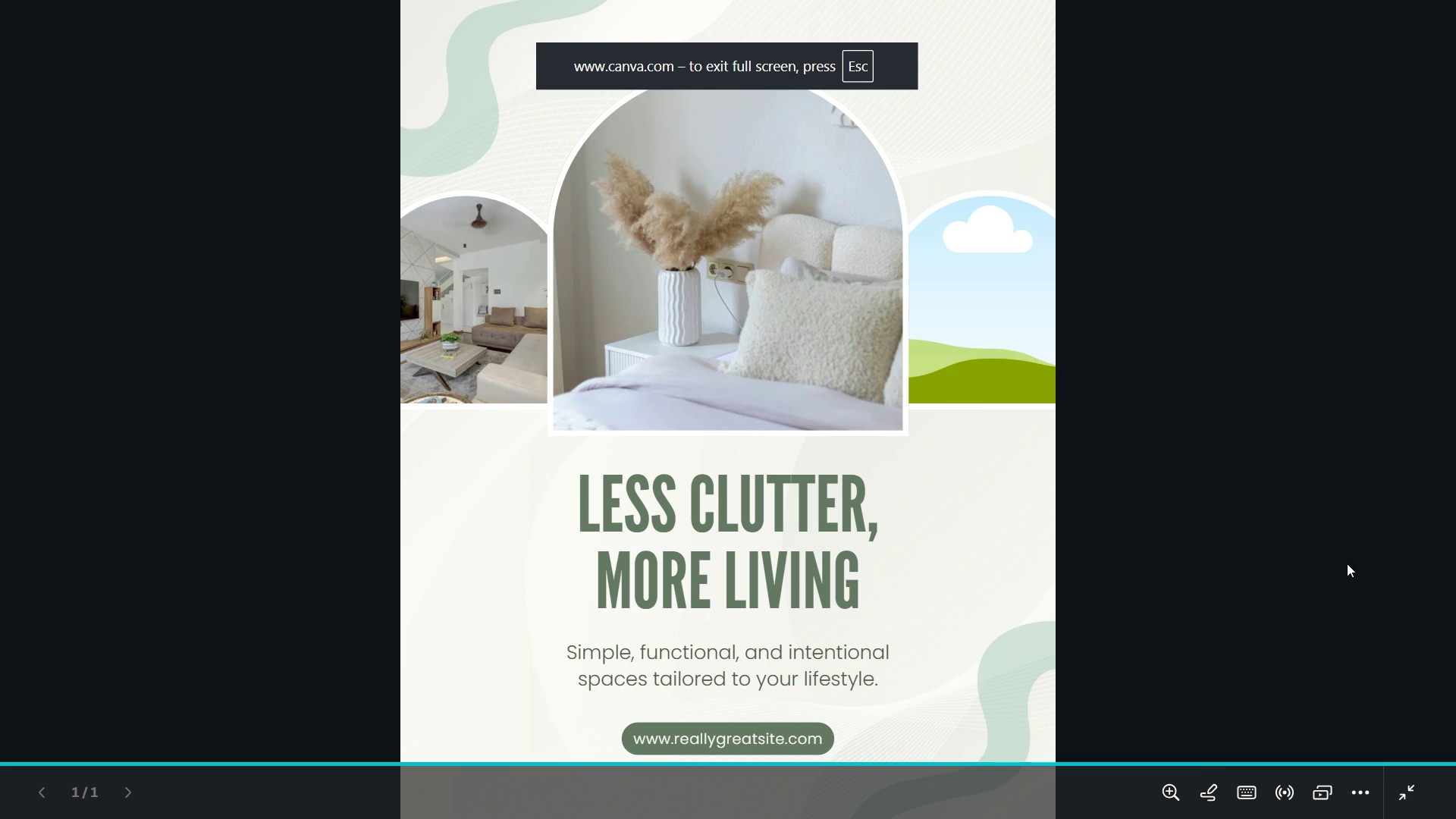 
wait(8.23)
 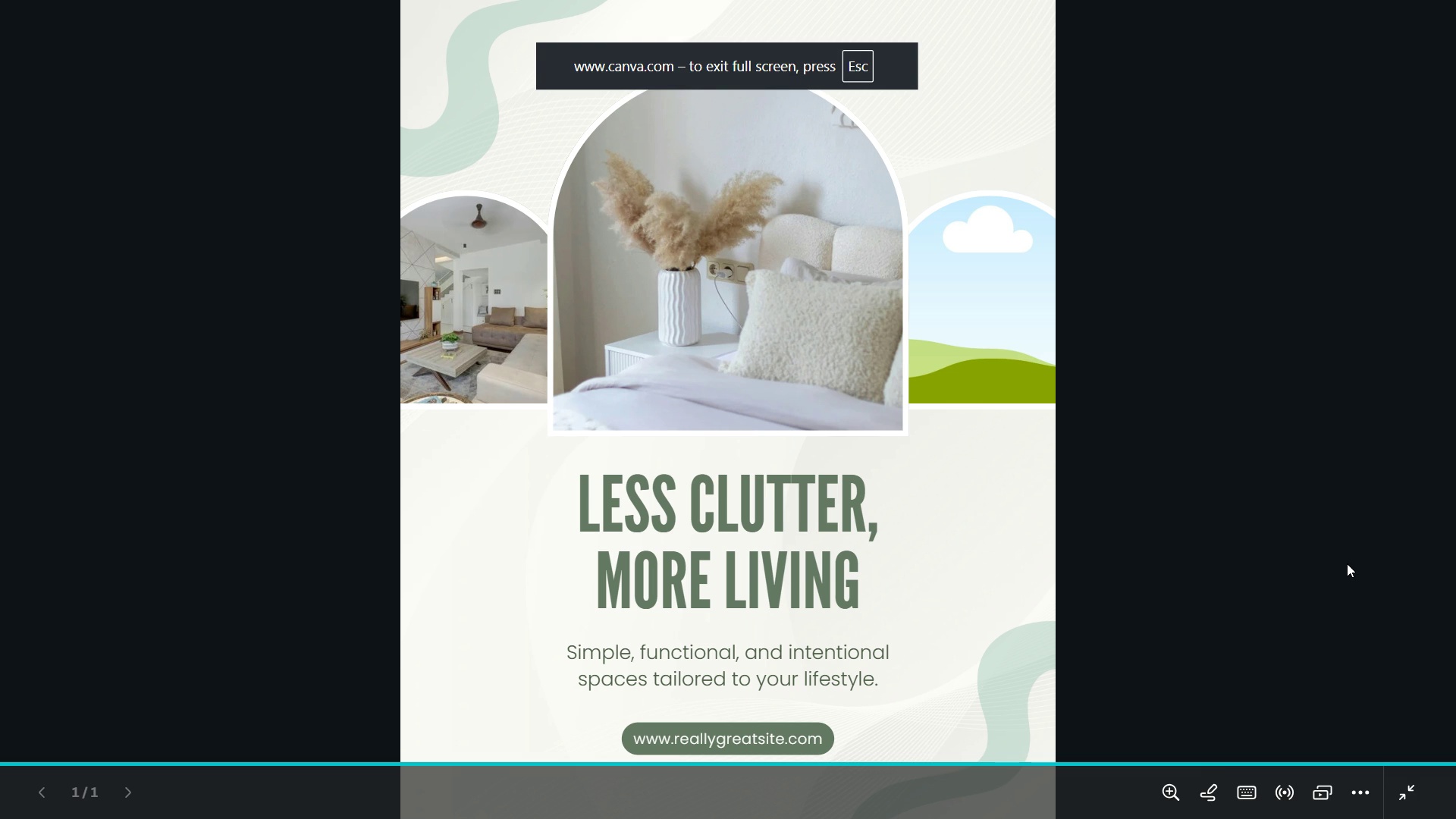 
key(Escape)
 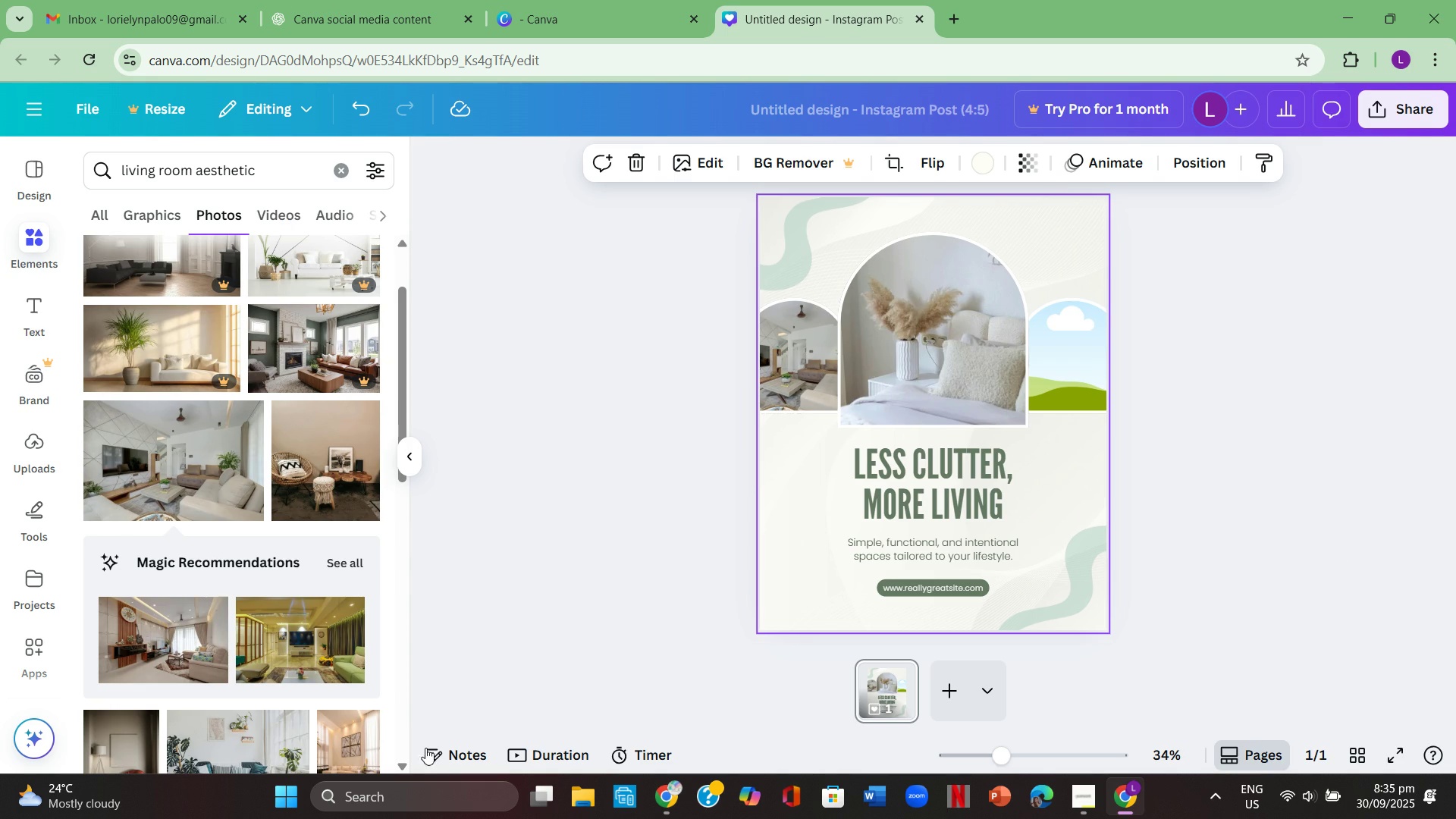 
scroll: coordinate [257, 666], scroll_direction: down, amount: 16.0
 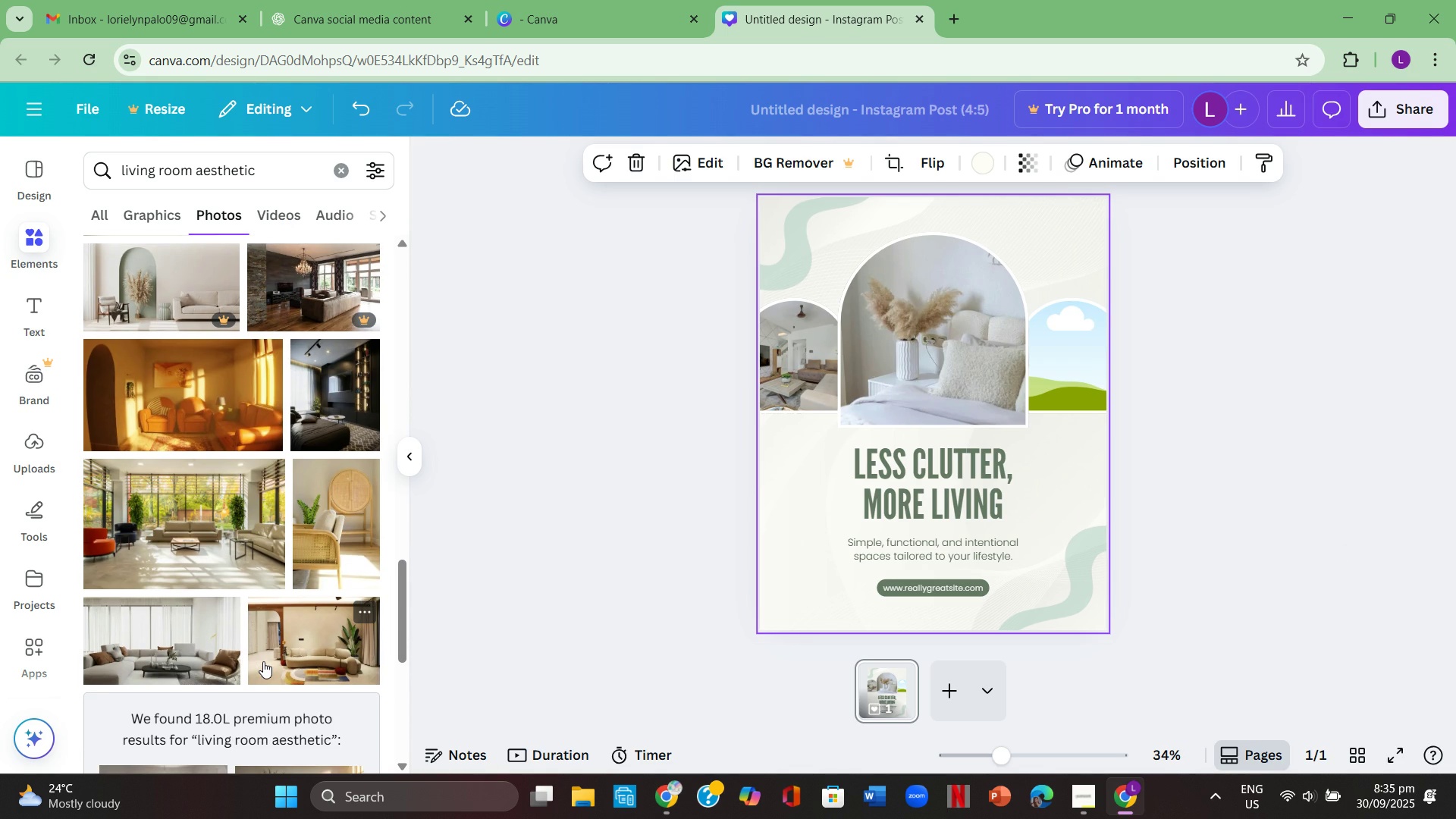 
scroll: coordinate [264, 659], scroll_direction: down, amount: 8.0
 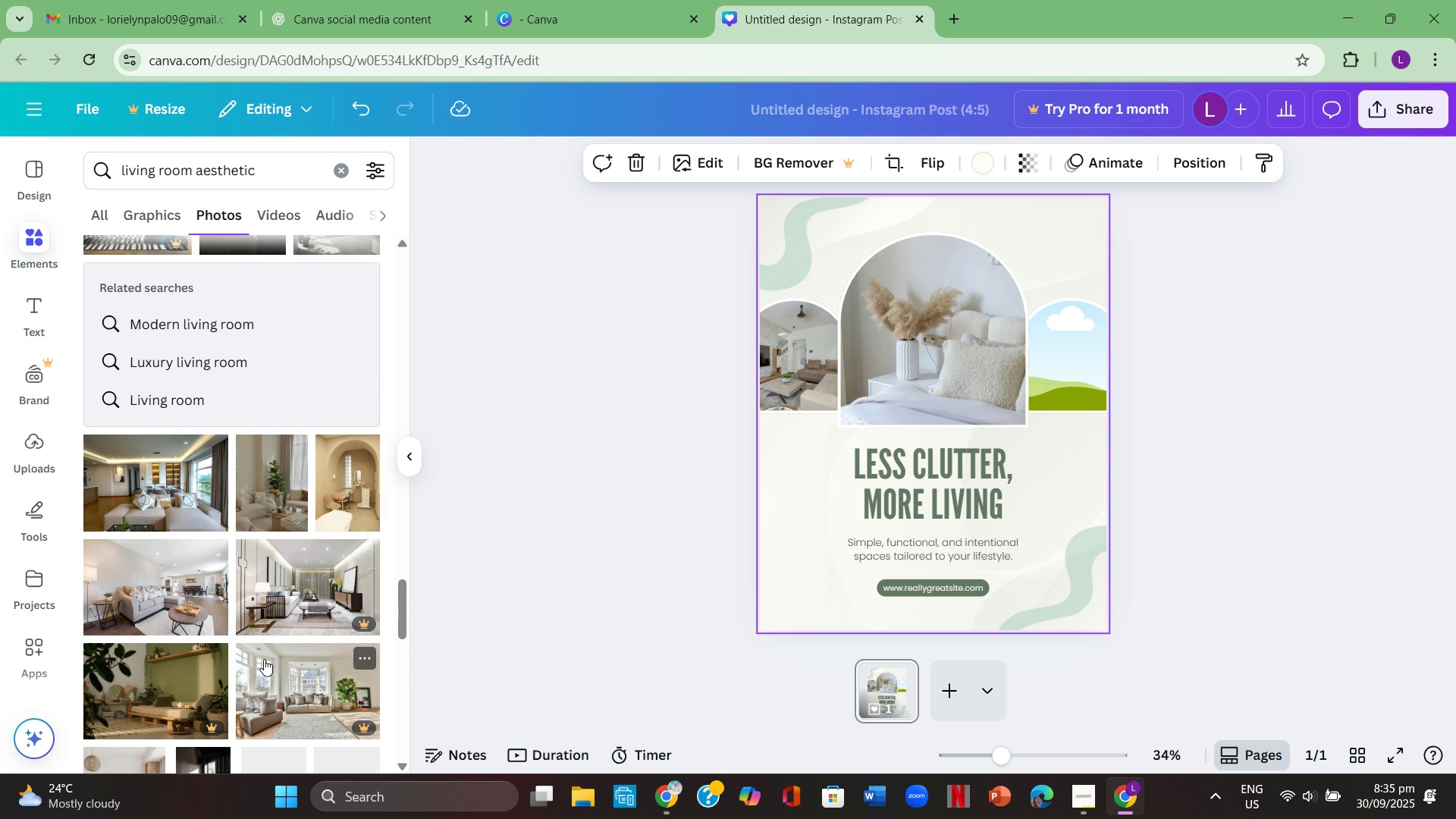 
mouse_move([179, 497])
 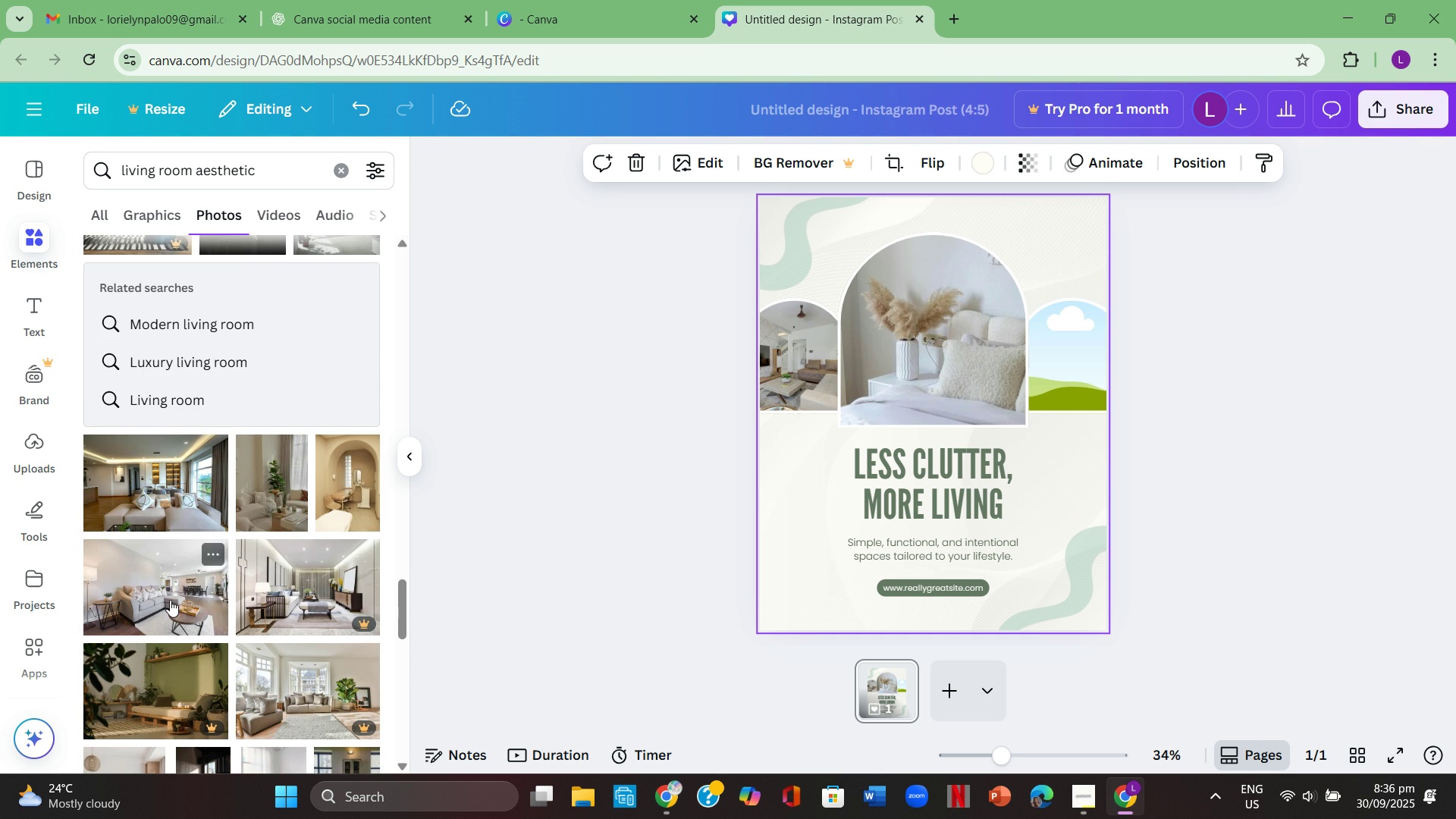 
left_click([170, 601])